 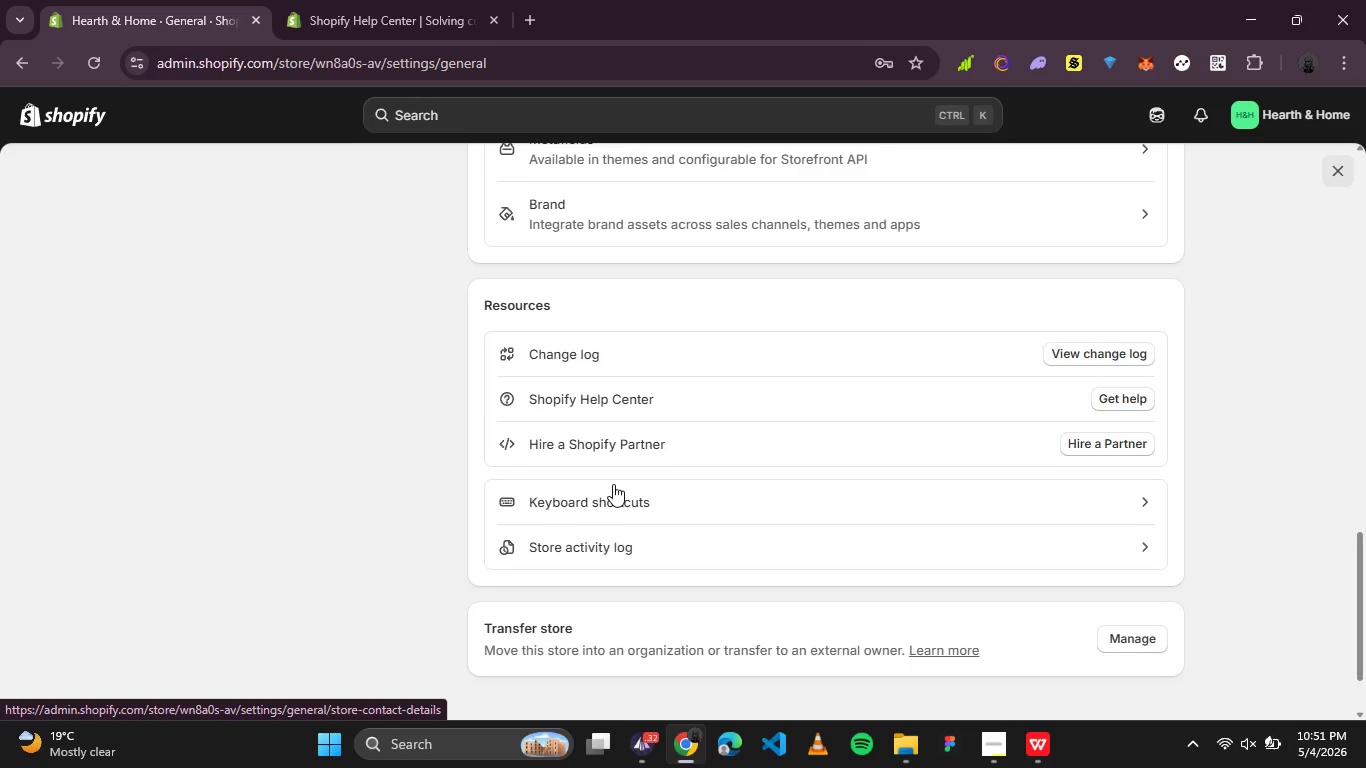 
scroll: coordinate [231, 382], scroll_direction: up, amount: 3.0
 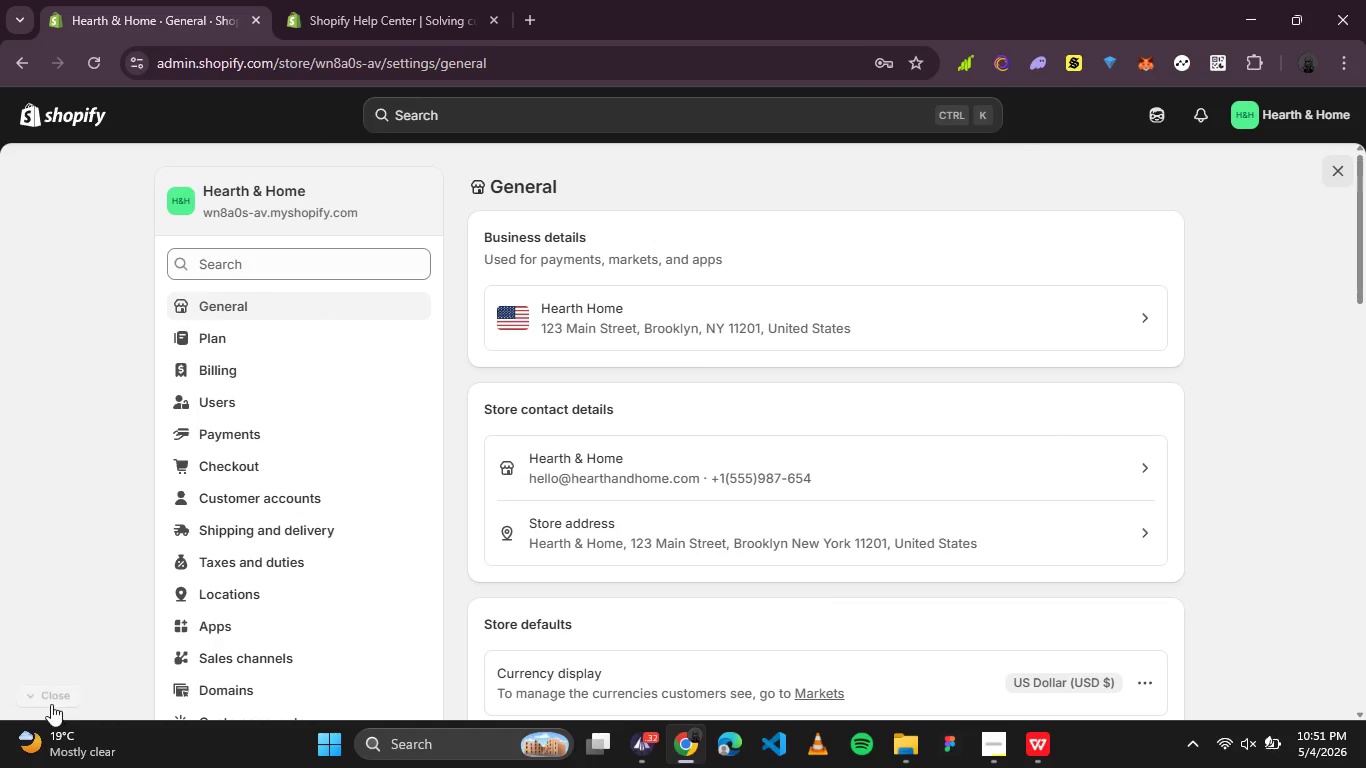 
left_click([50, 700])
 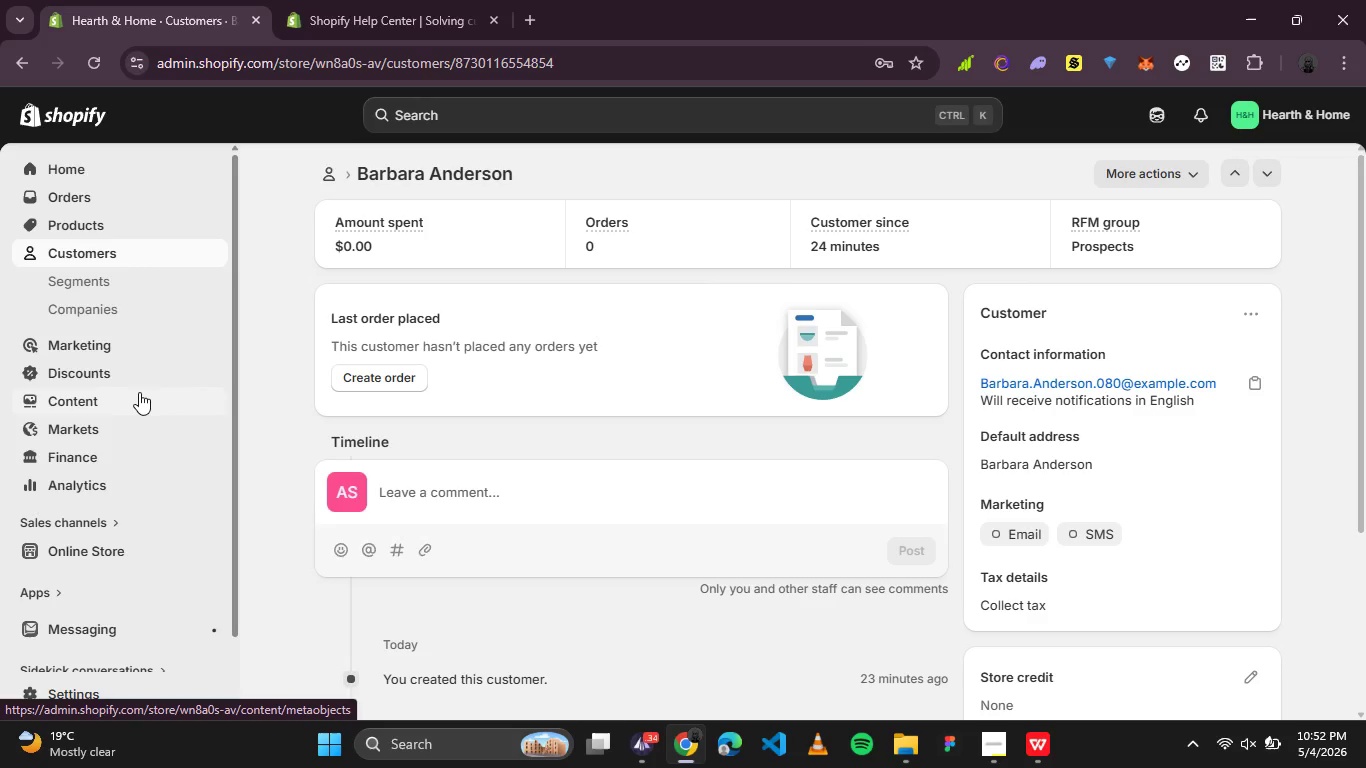 
wait(24.56)
 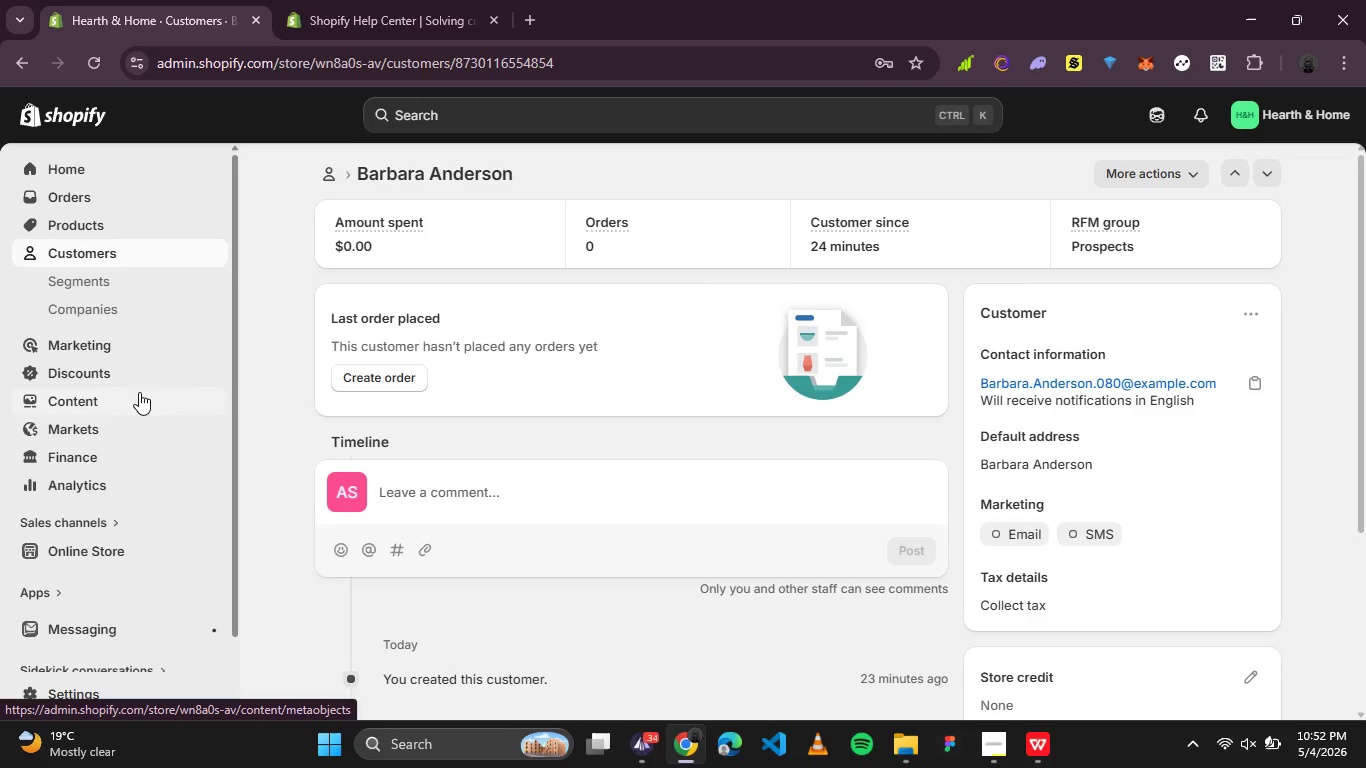 
left_click([122, 249])
 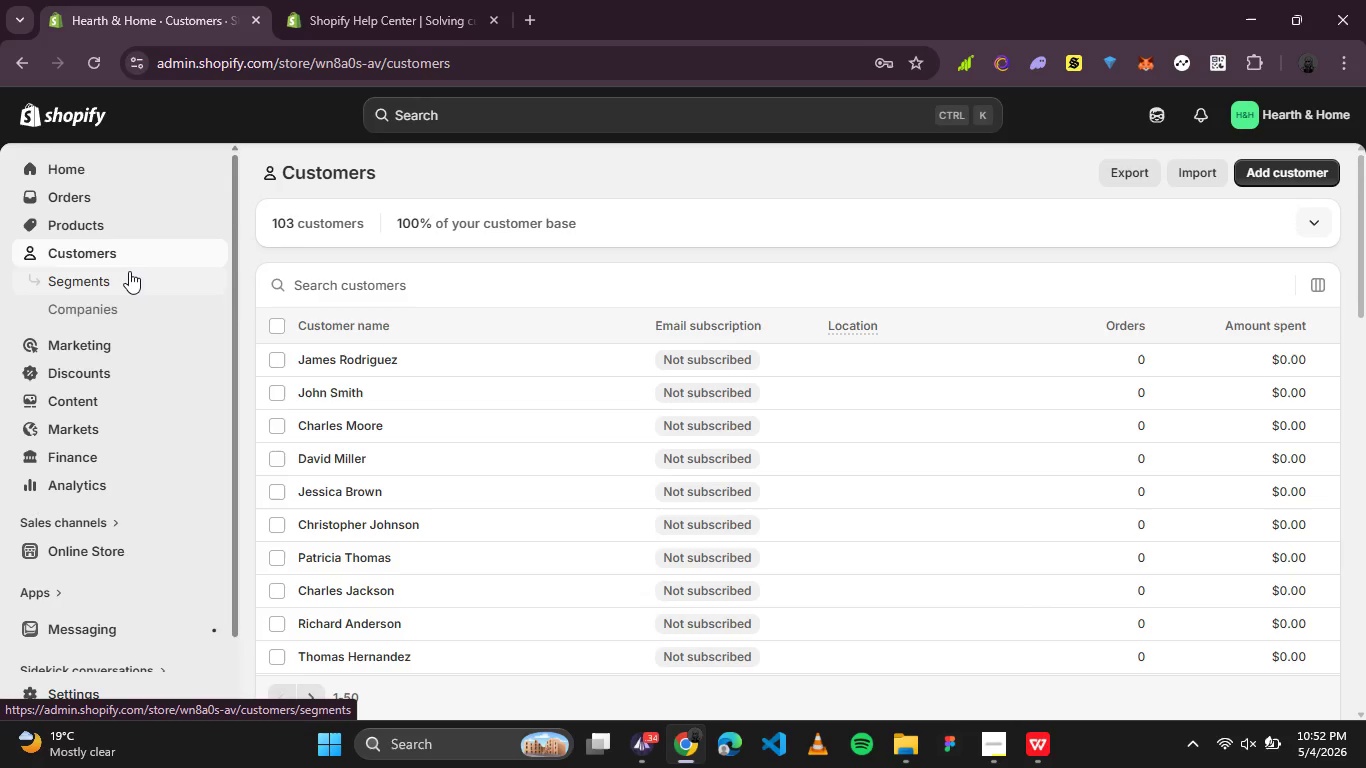 
scroll: coordinate [629, 418], scroll_direction: down, amount: 20.0
 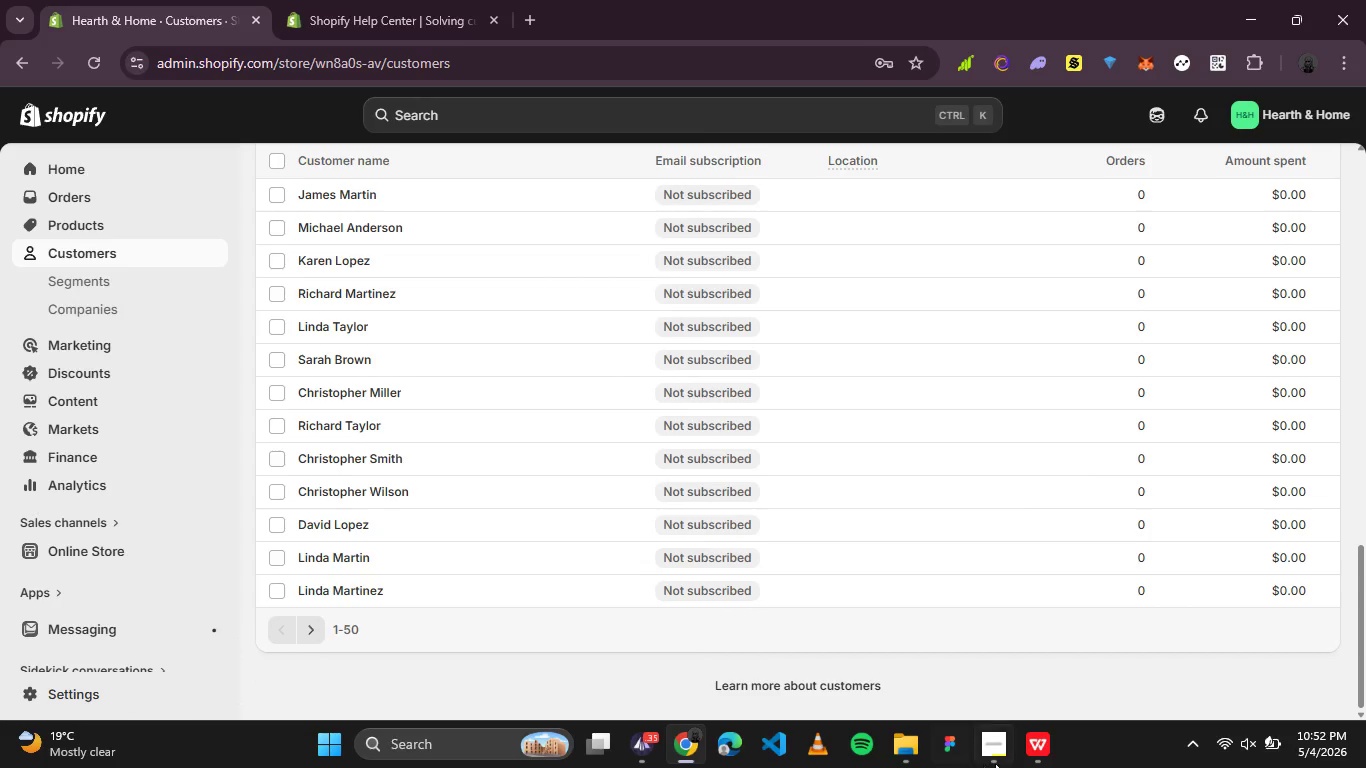 
left_click([995, 763])